 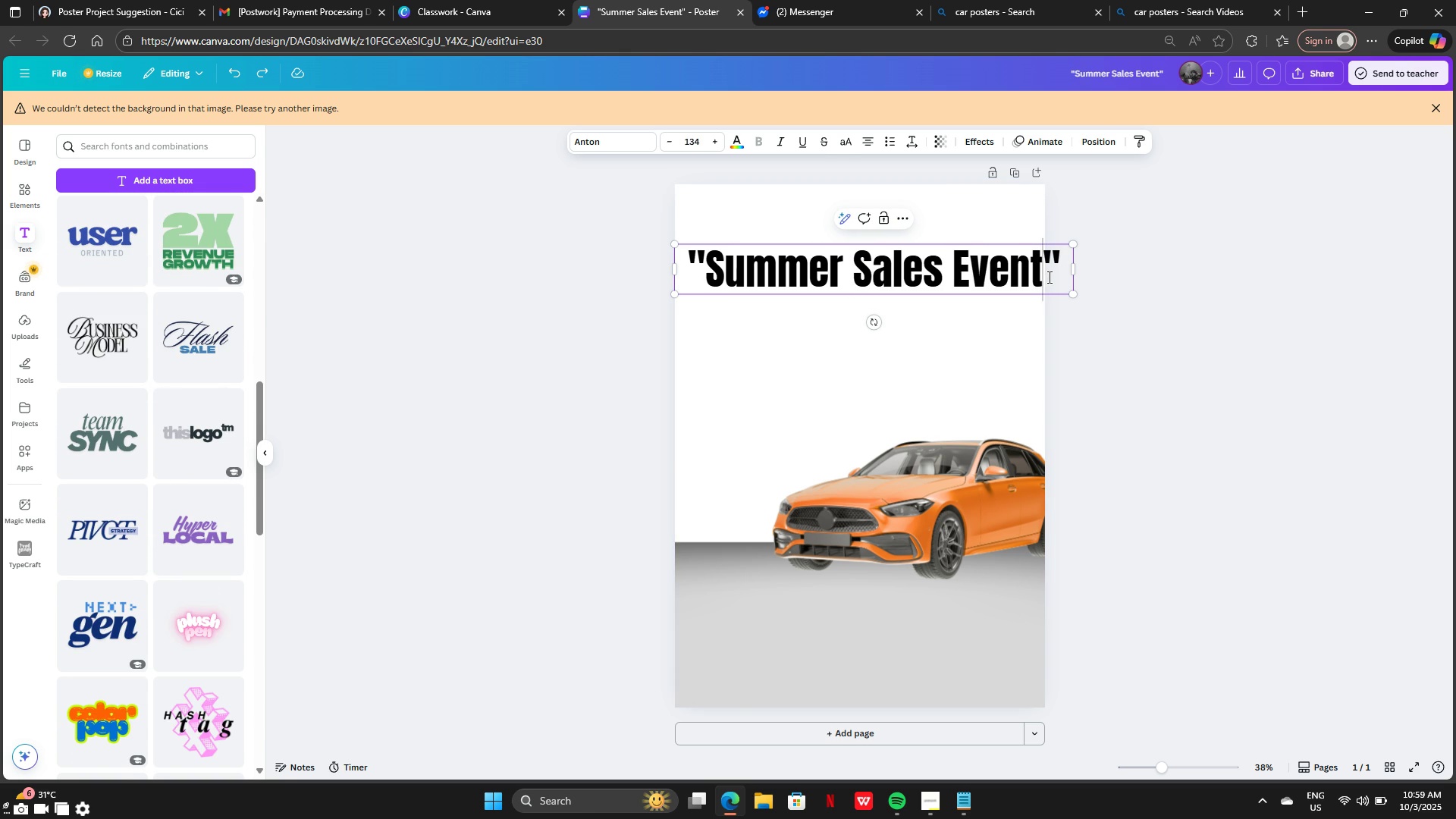 
key(Backspace)
 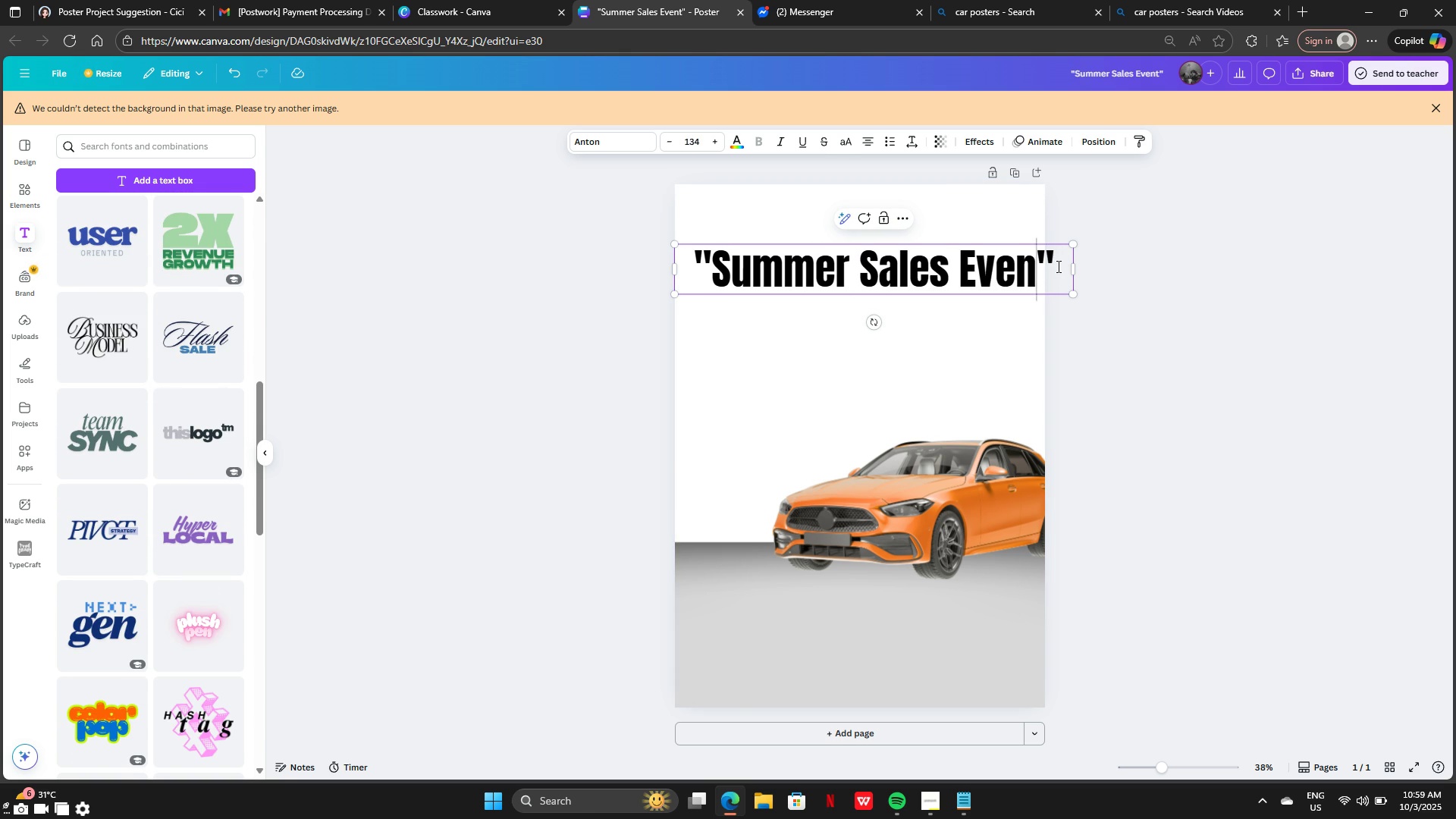 
left_click([1057, 266])
 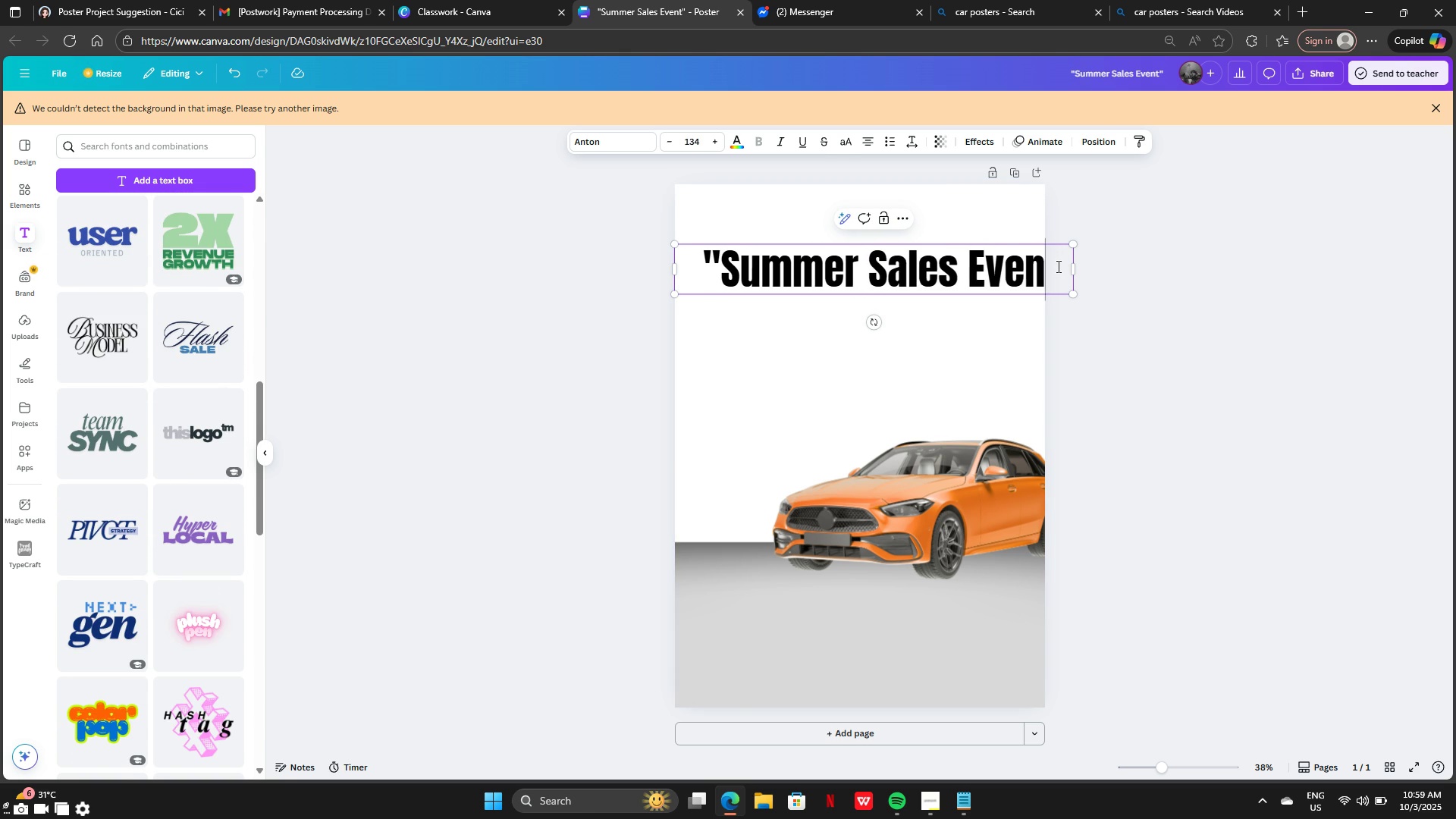 
key(Backspace)
 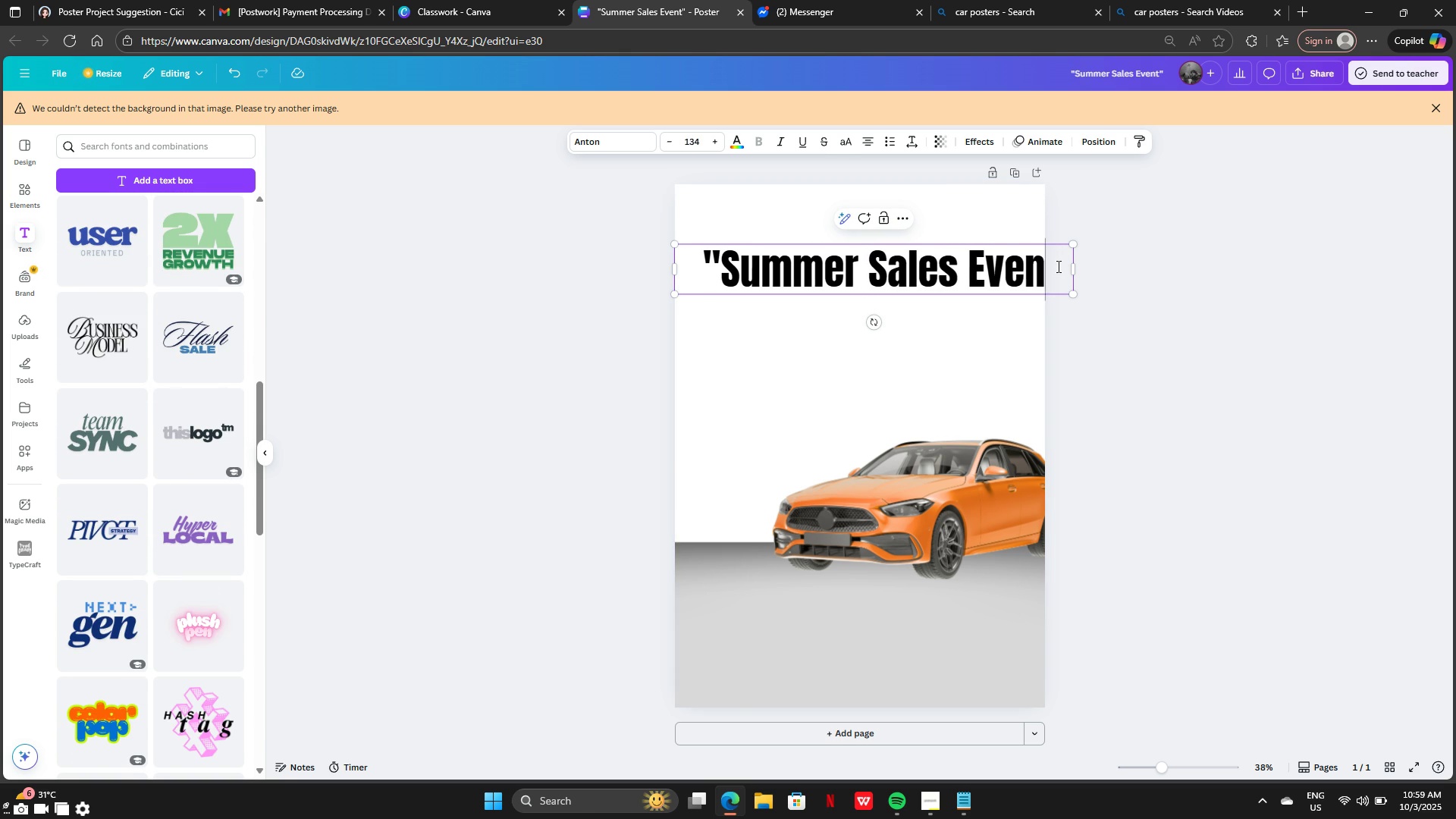 
key(Backspace)
 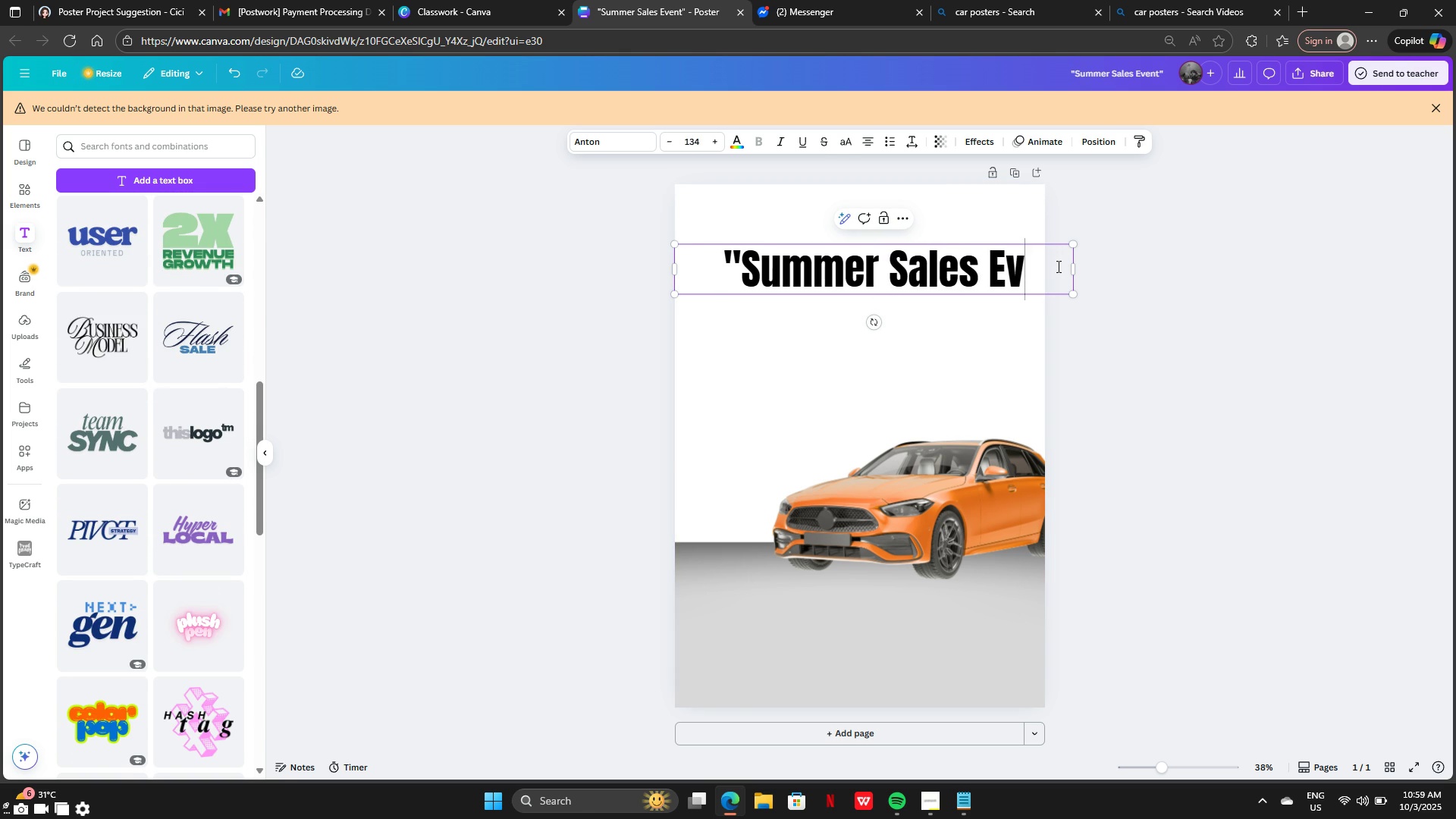 
key(Backspace)